 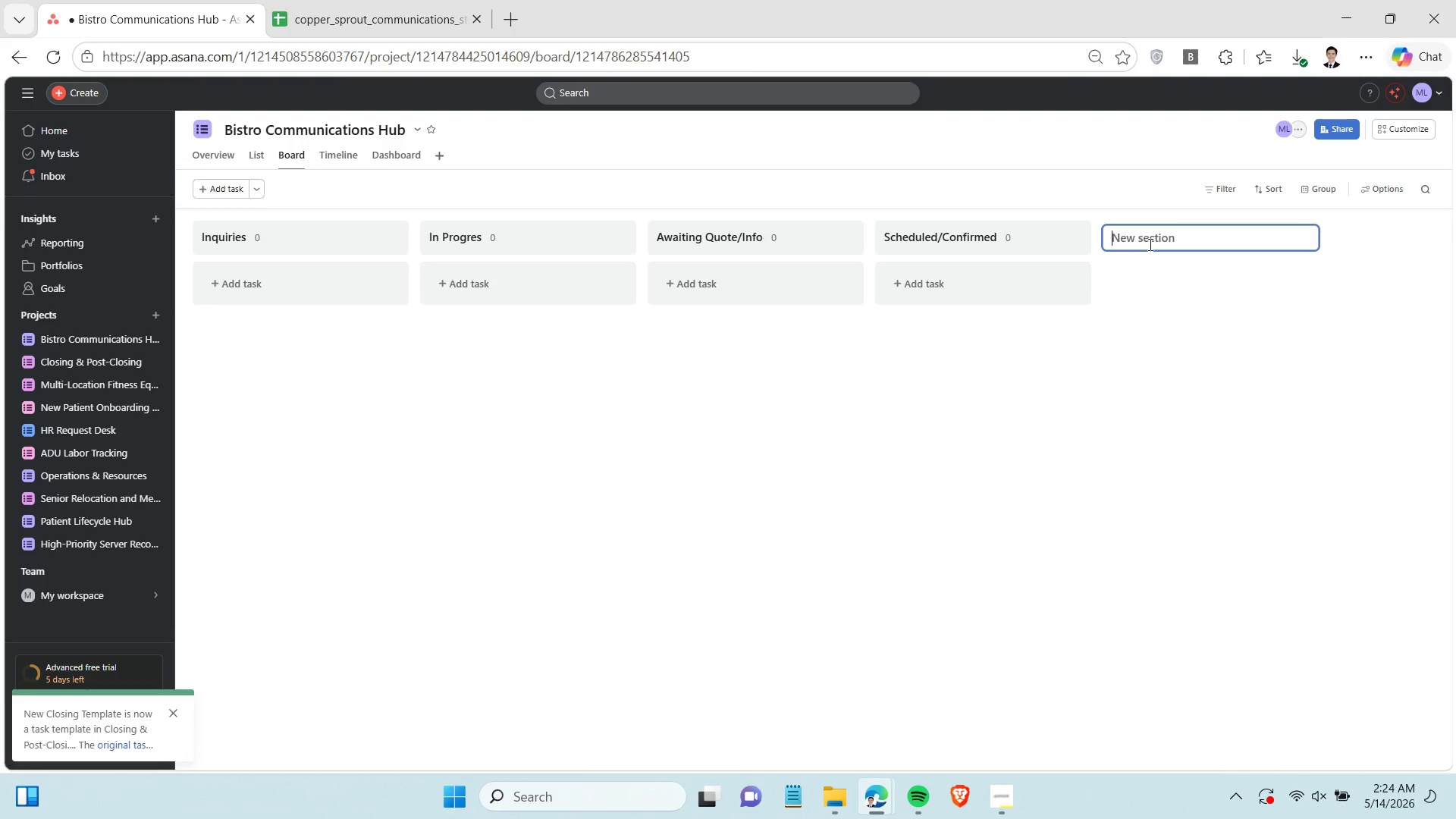 
type(Archived)
 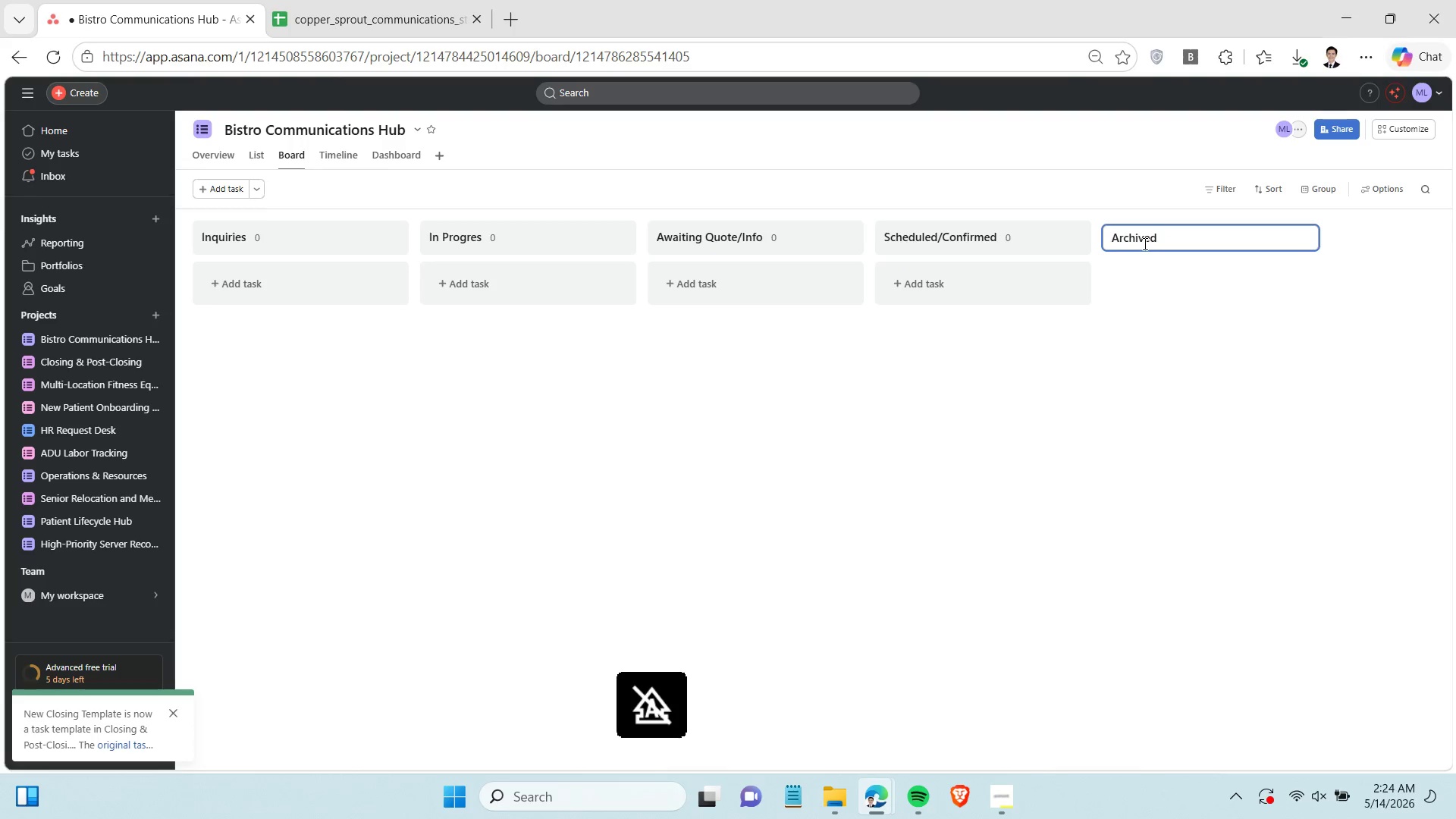 
key(Enter)
 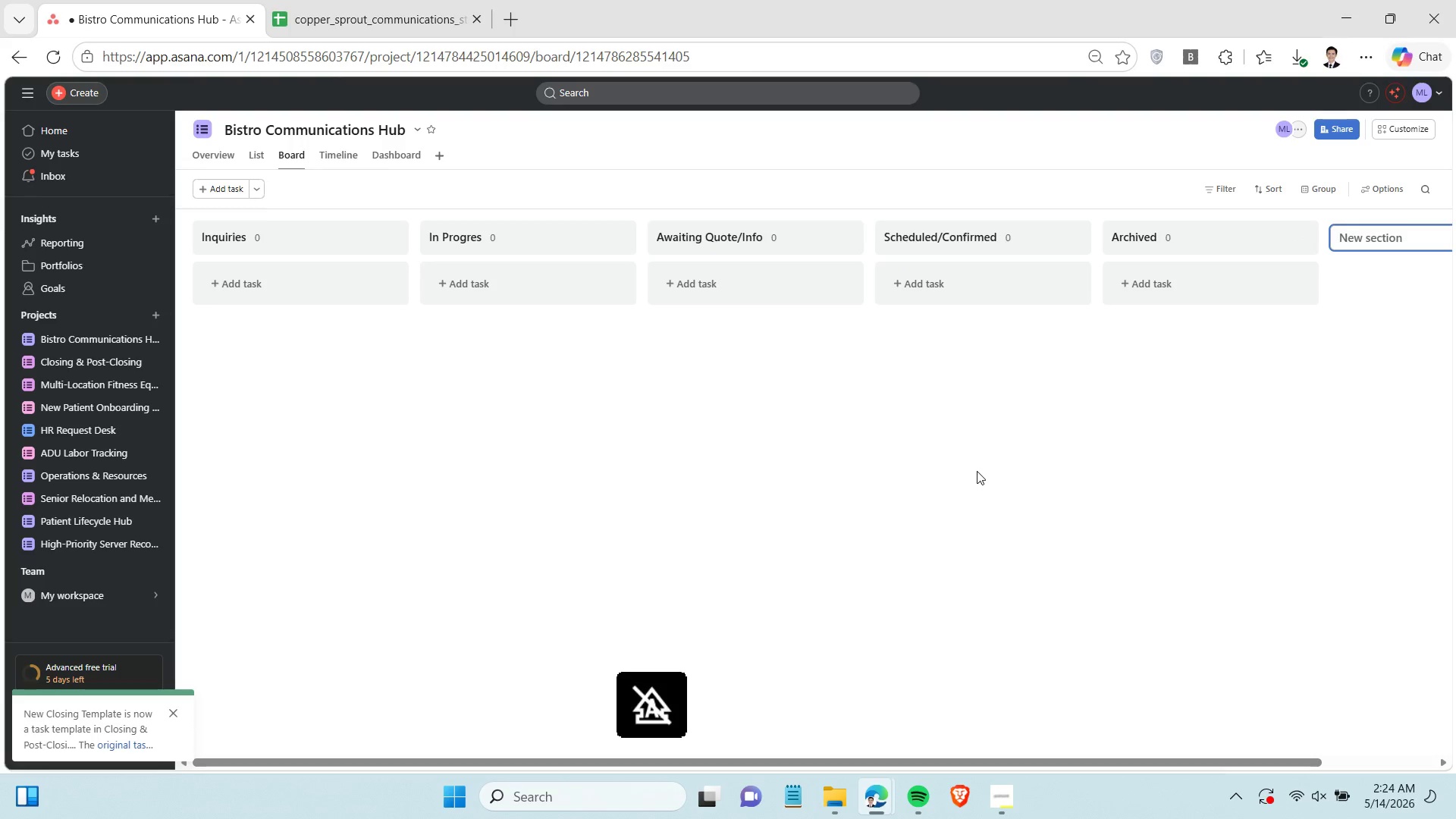 
left_click([971, 476])
 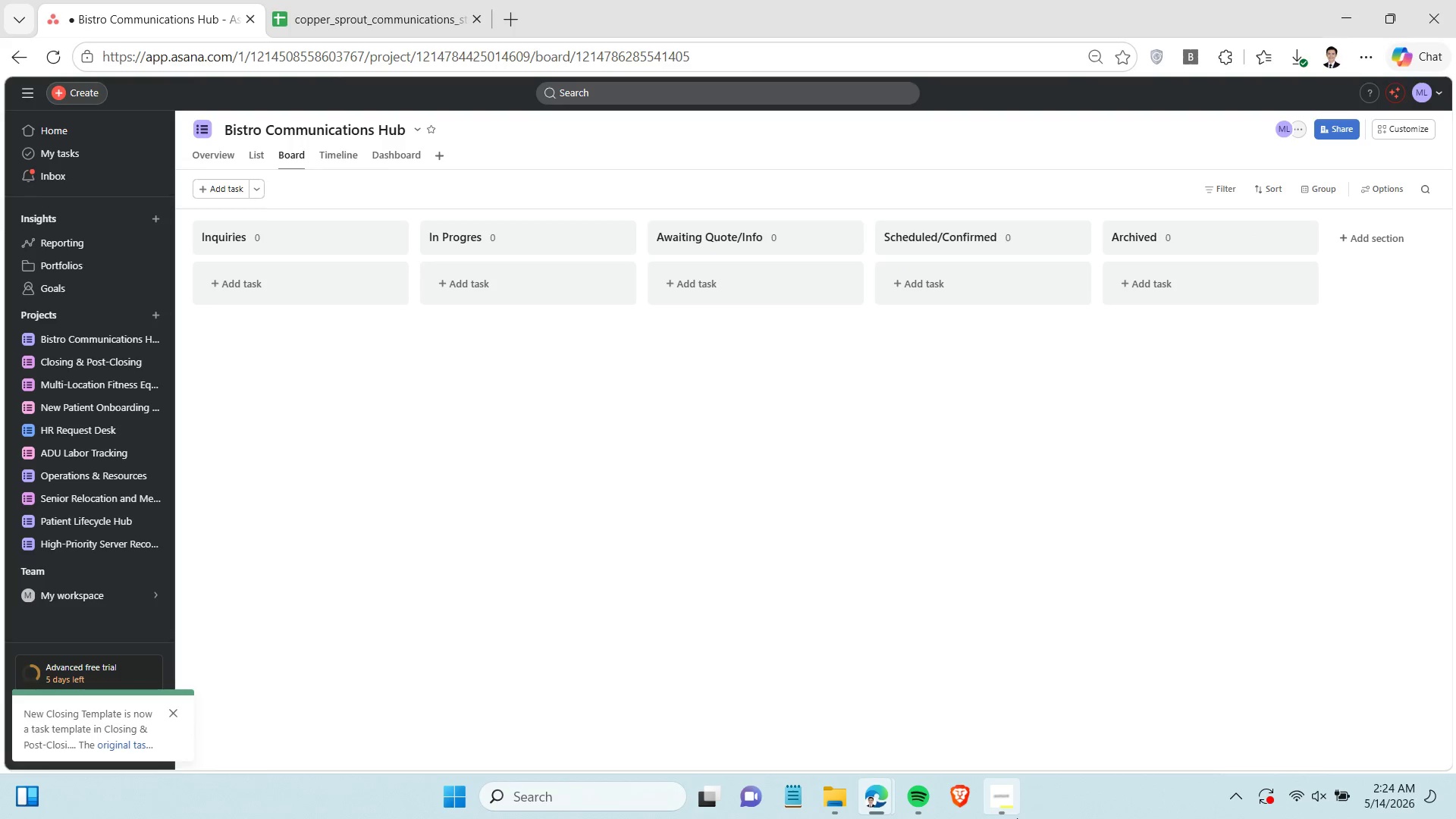 
left_click([1016, 809])